 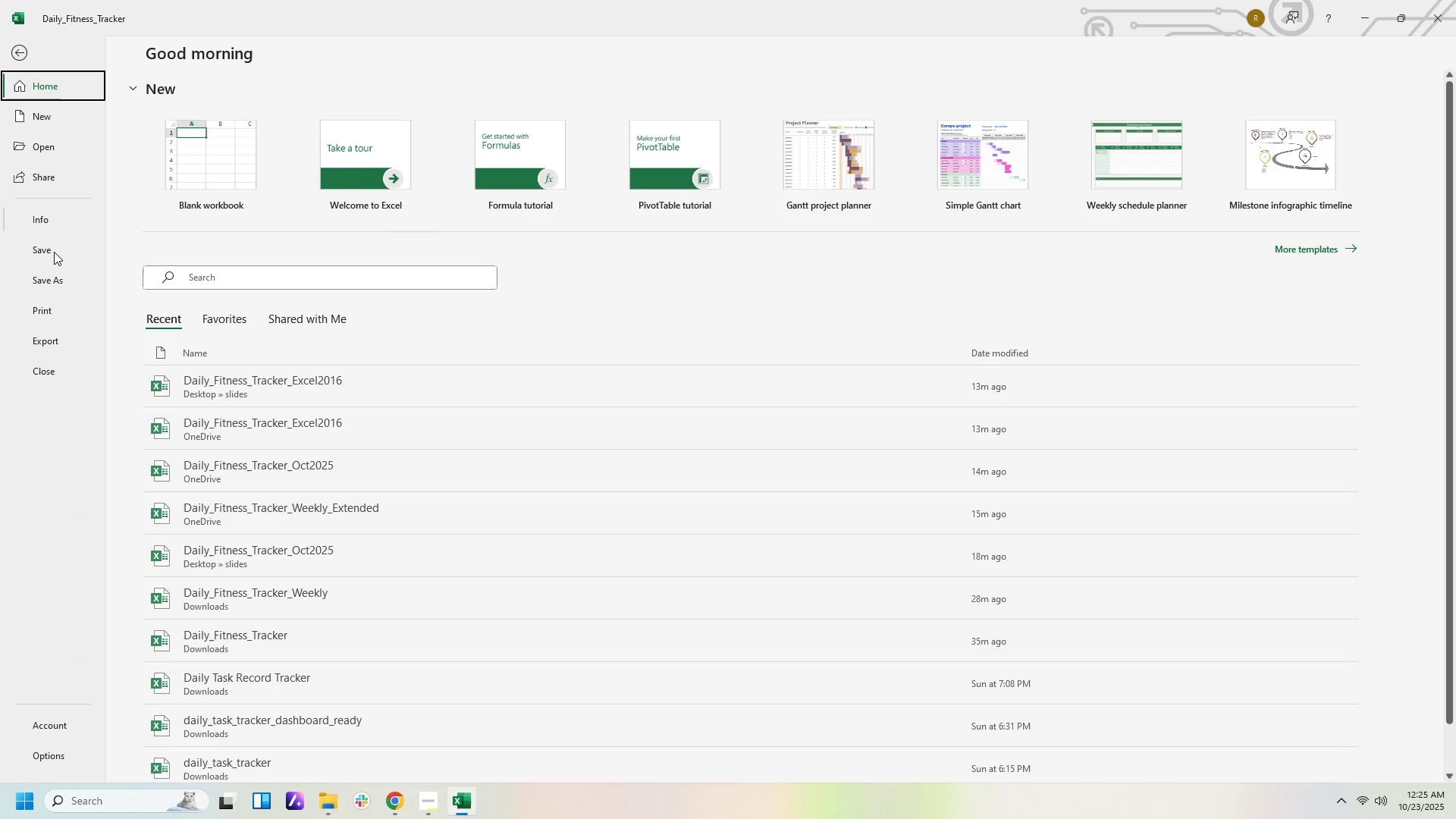 
left_click([59, 316])
 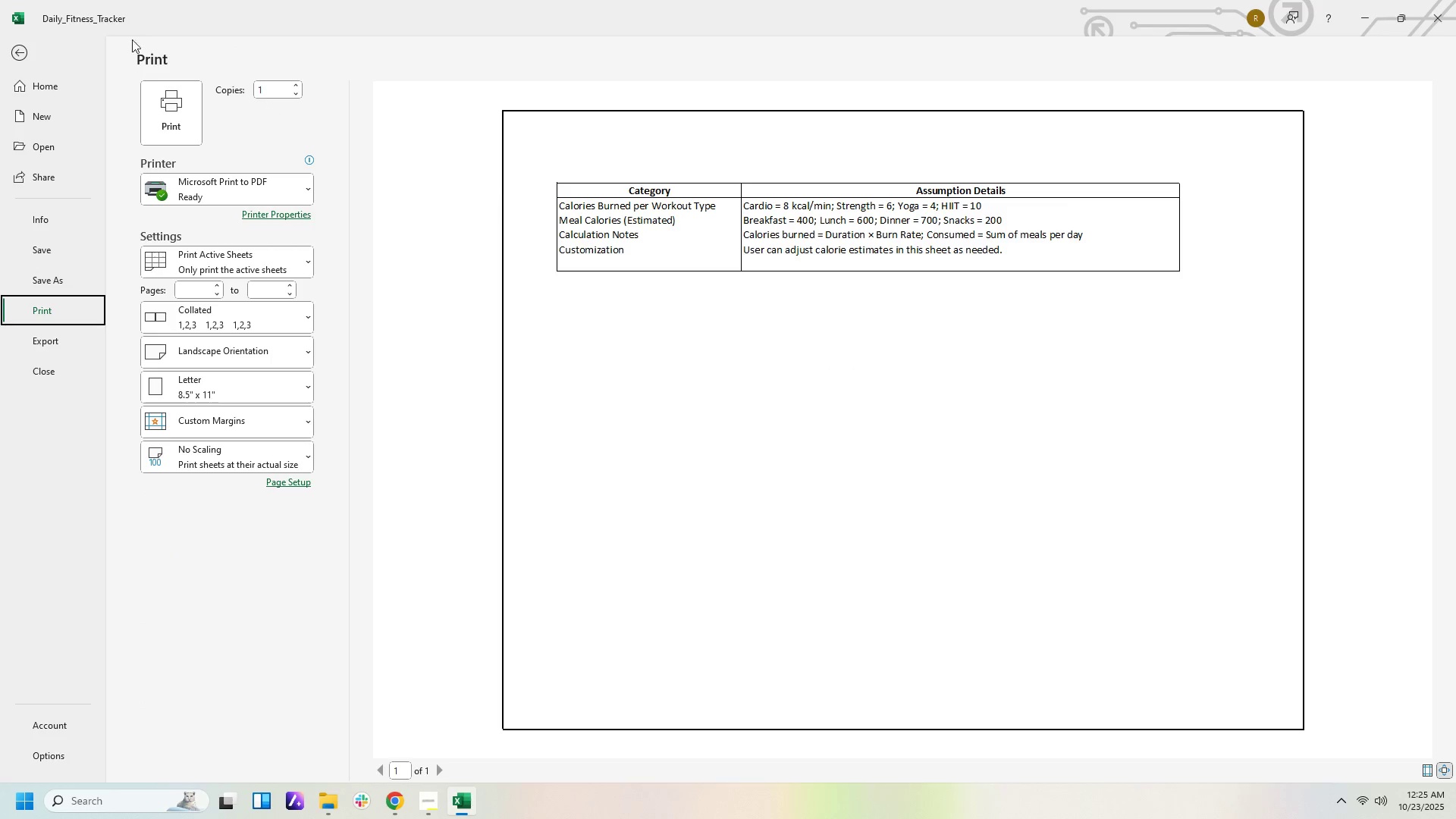 
left_click([12, 58])
 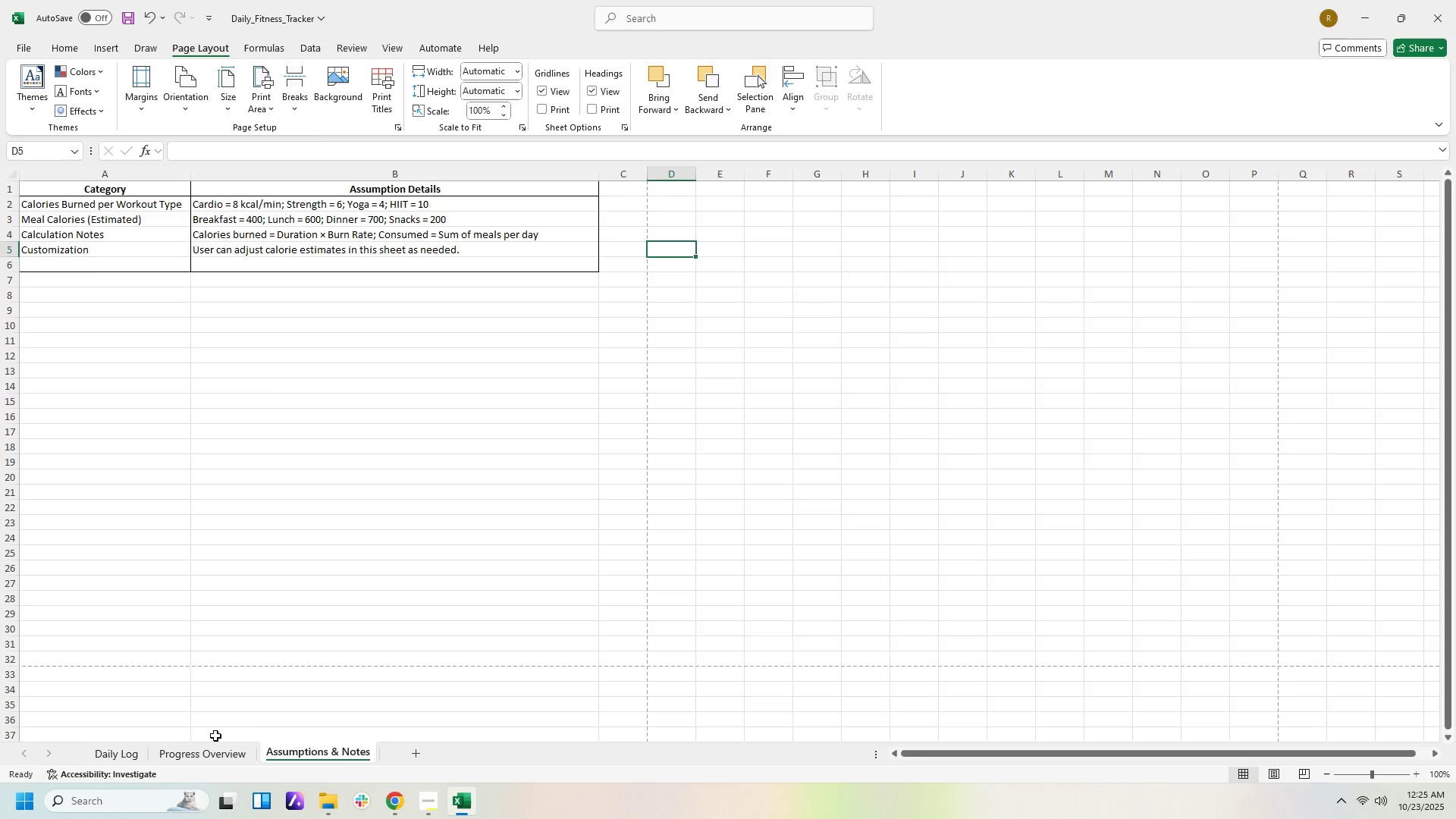 
left_click([212, 760])
 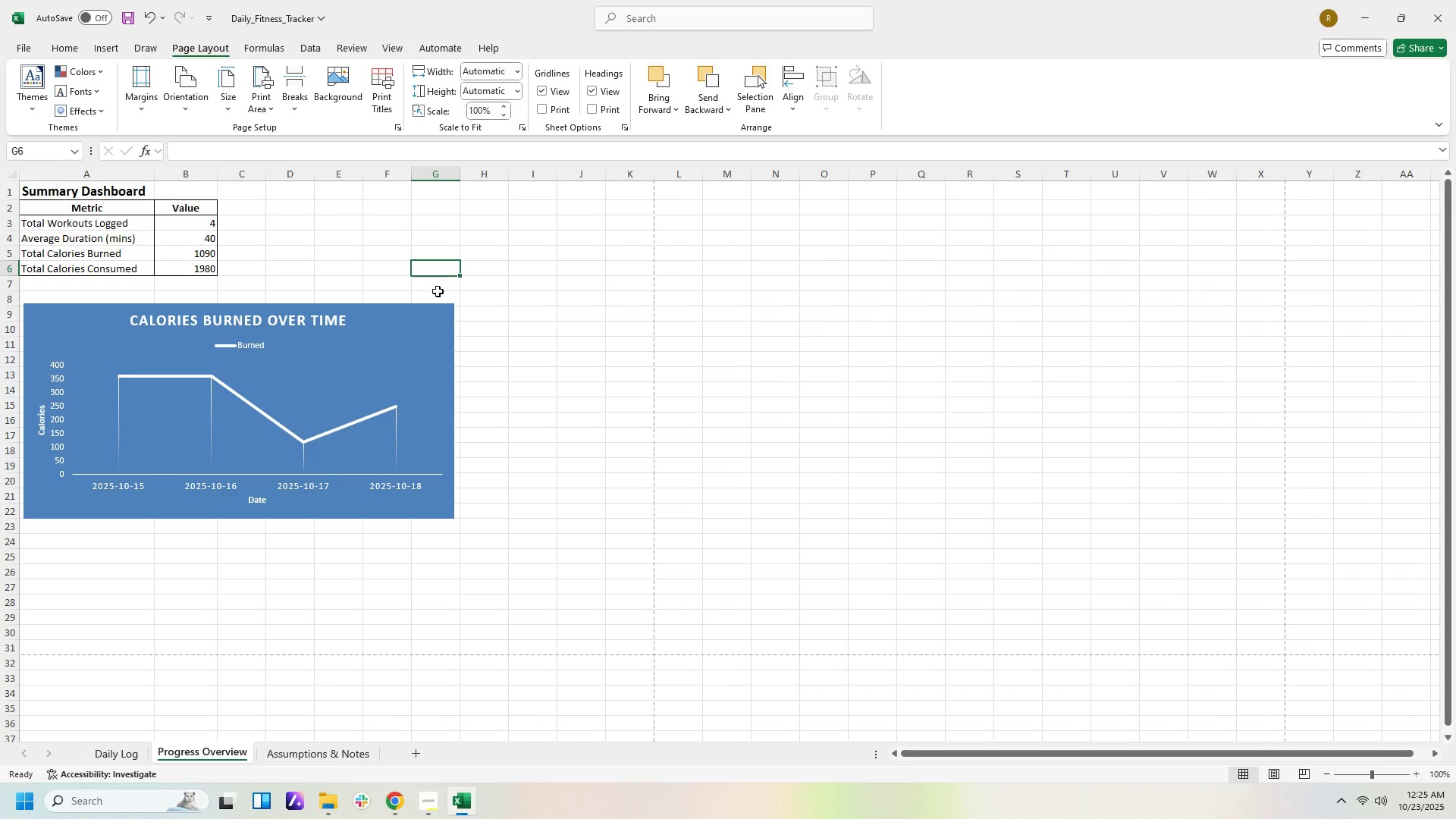 
left_click([506, 323])
 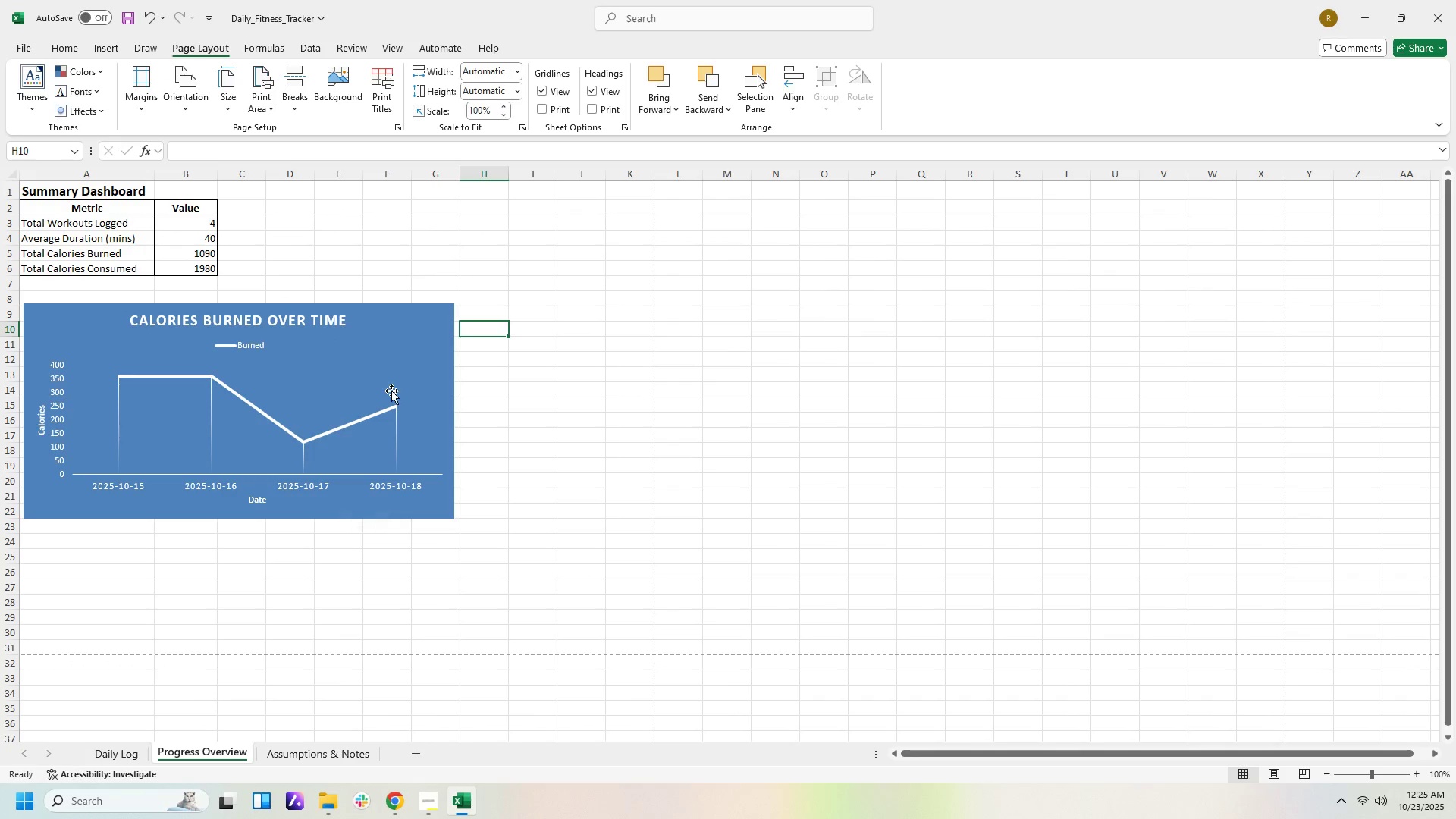 
left_click([446, 363])
 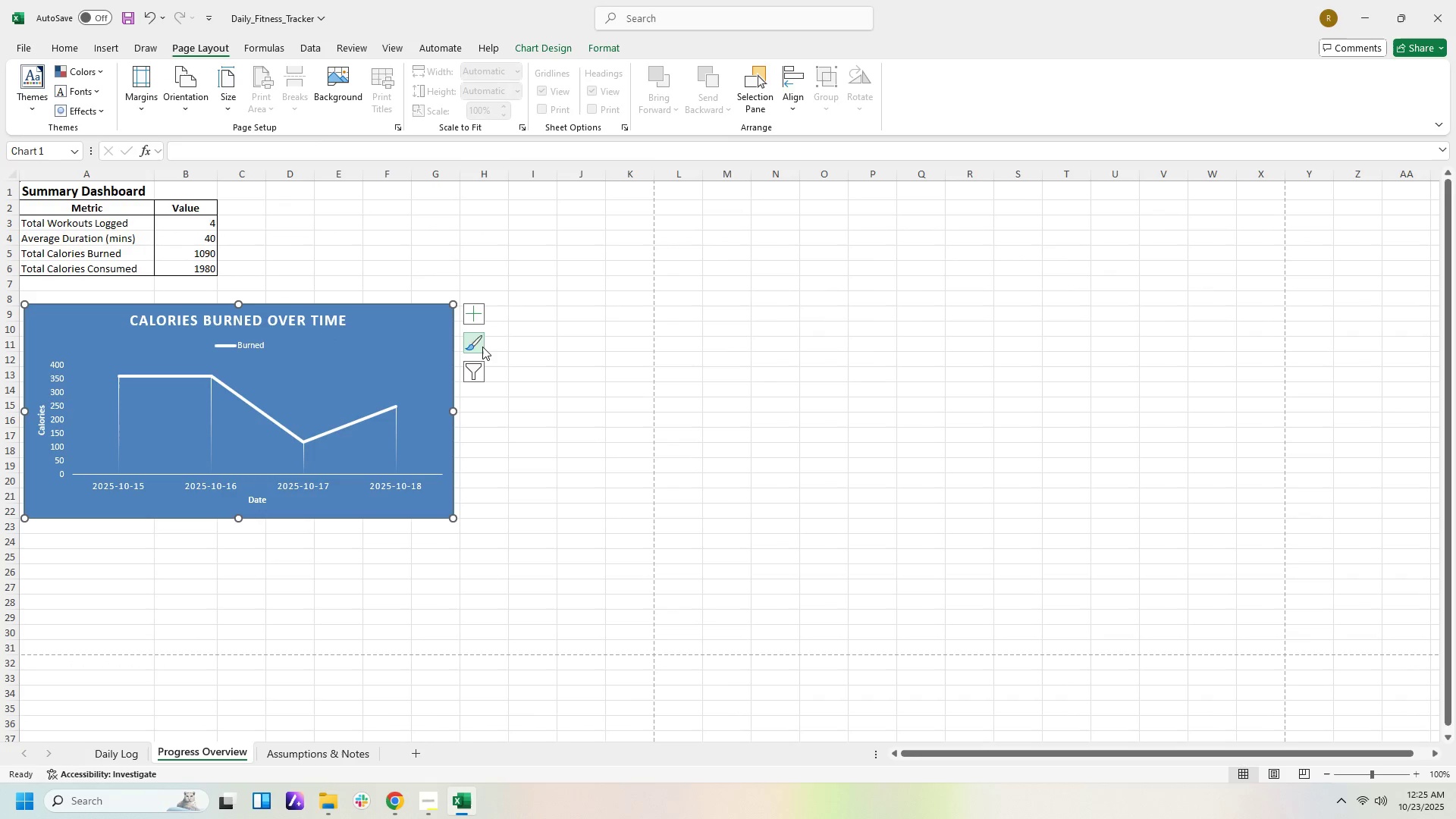 
left_click([480, 347])
 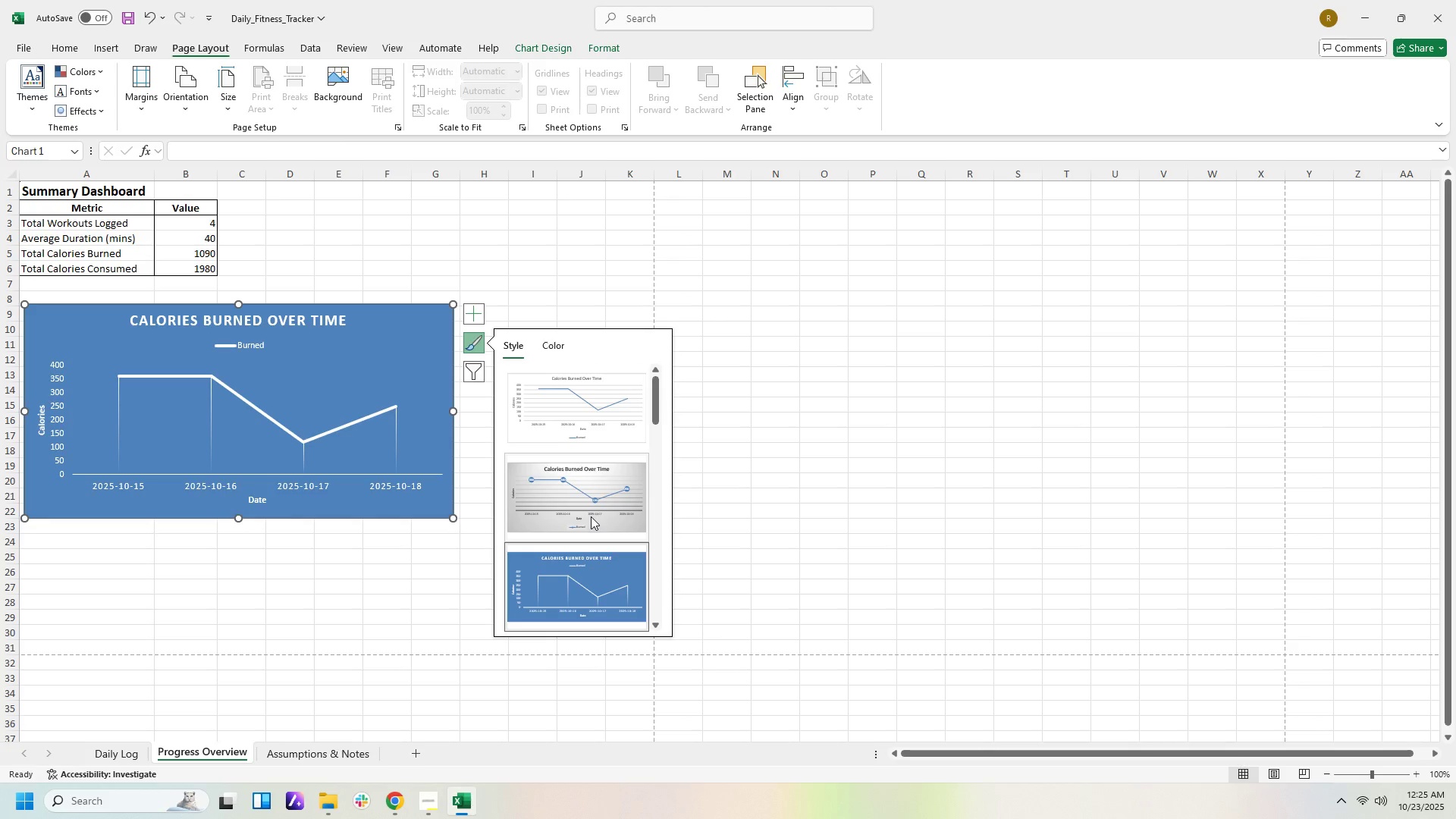 
scroll: coordinate [593, 525], scroll_direction: down, amount: 6.0
 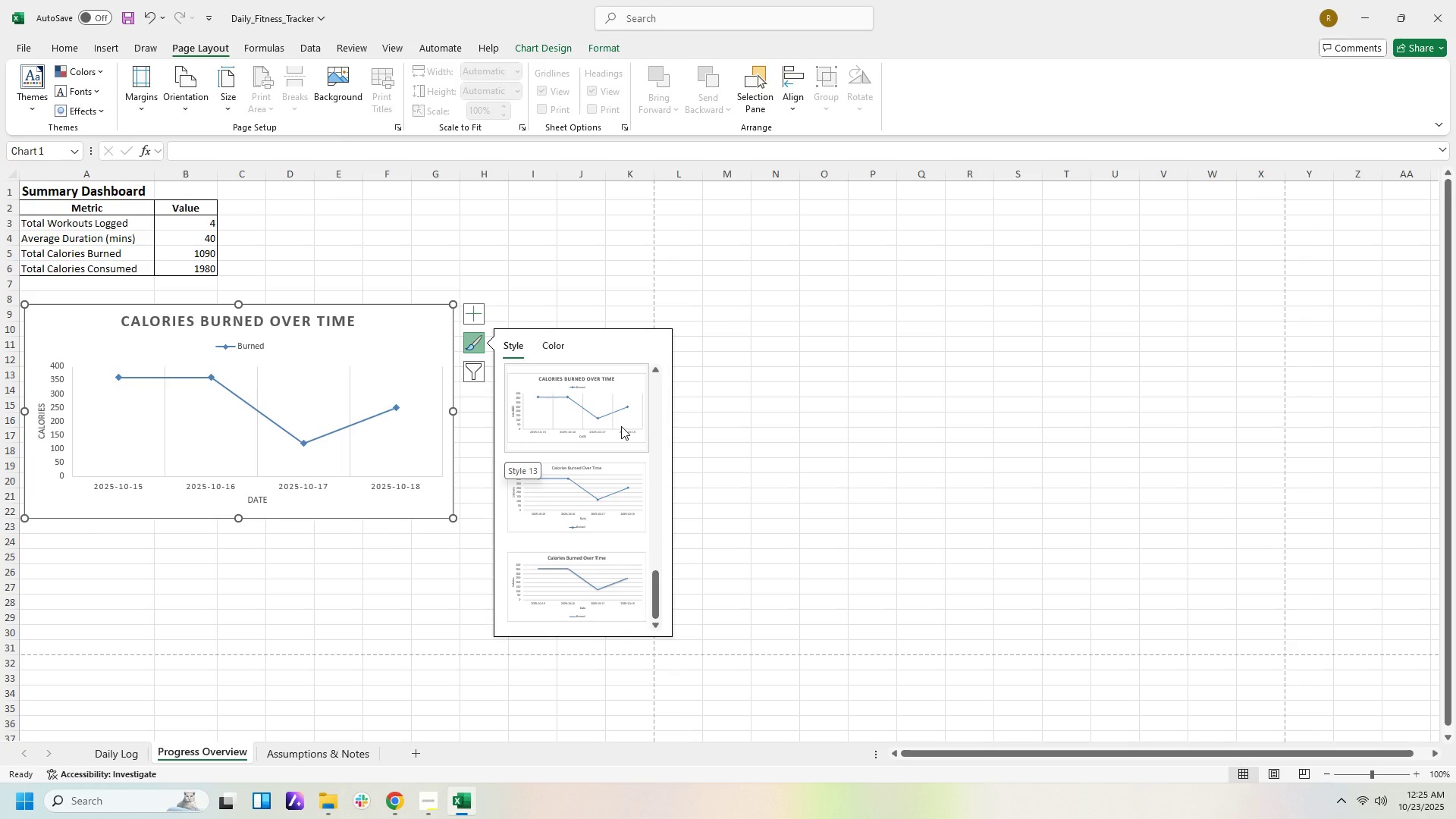 
left_click([621, 426])
 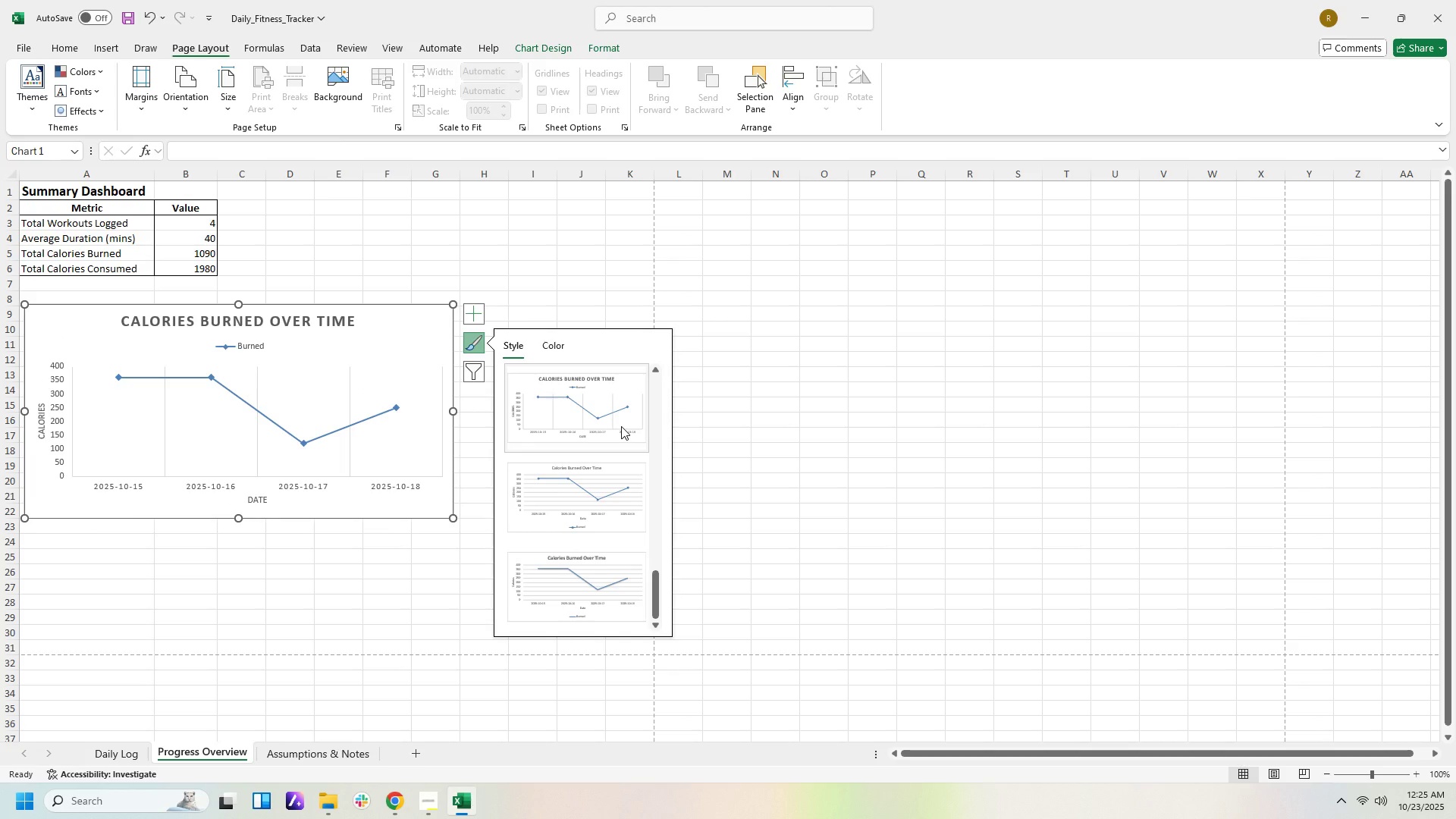 
scroll: coordinate [621, 426], scroll_direction: down, amount: 1.0
 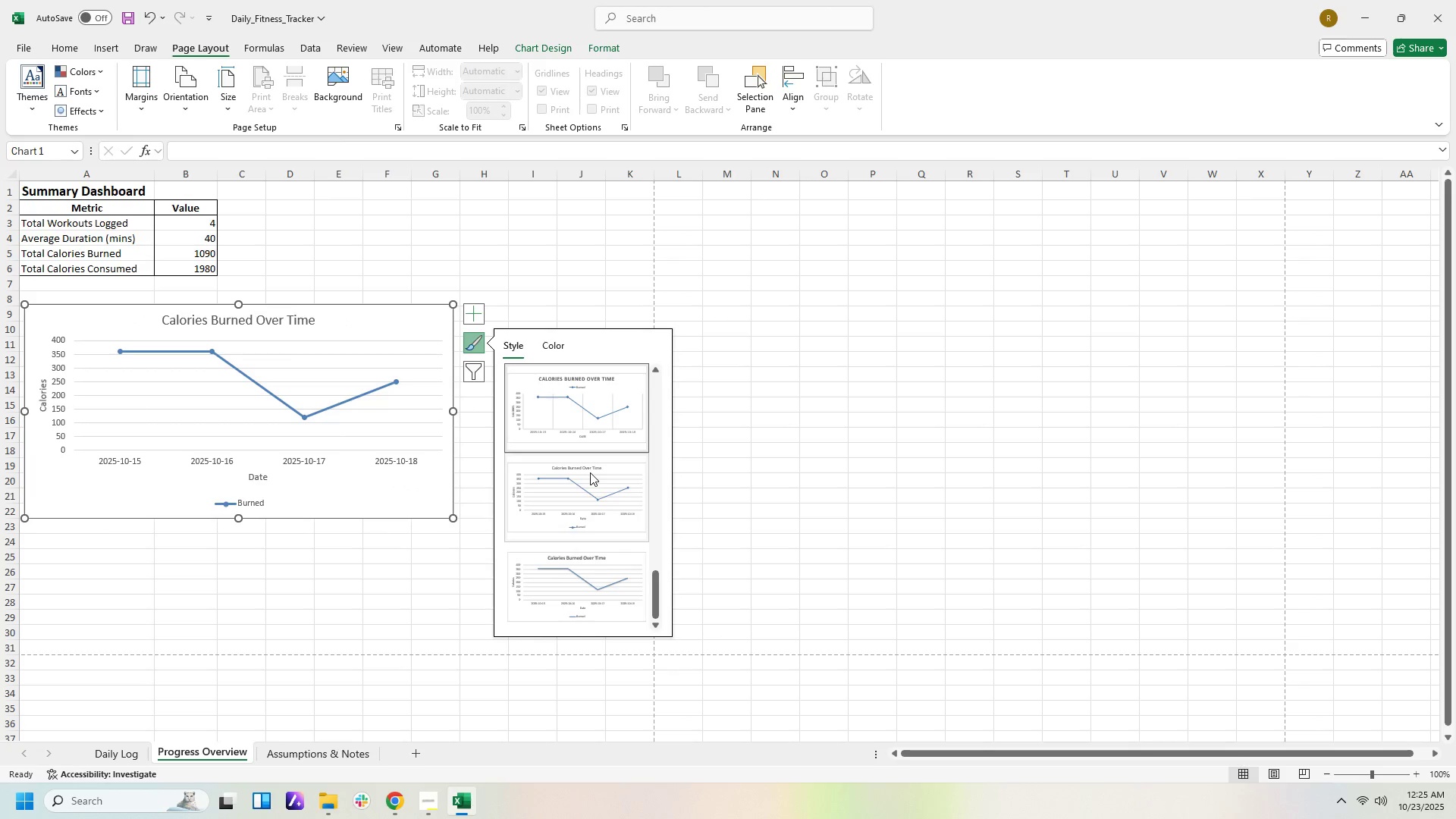 
left_click([590, 472])
 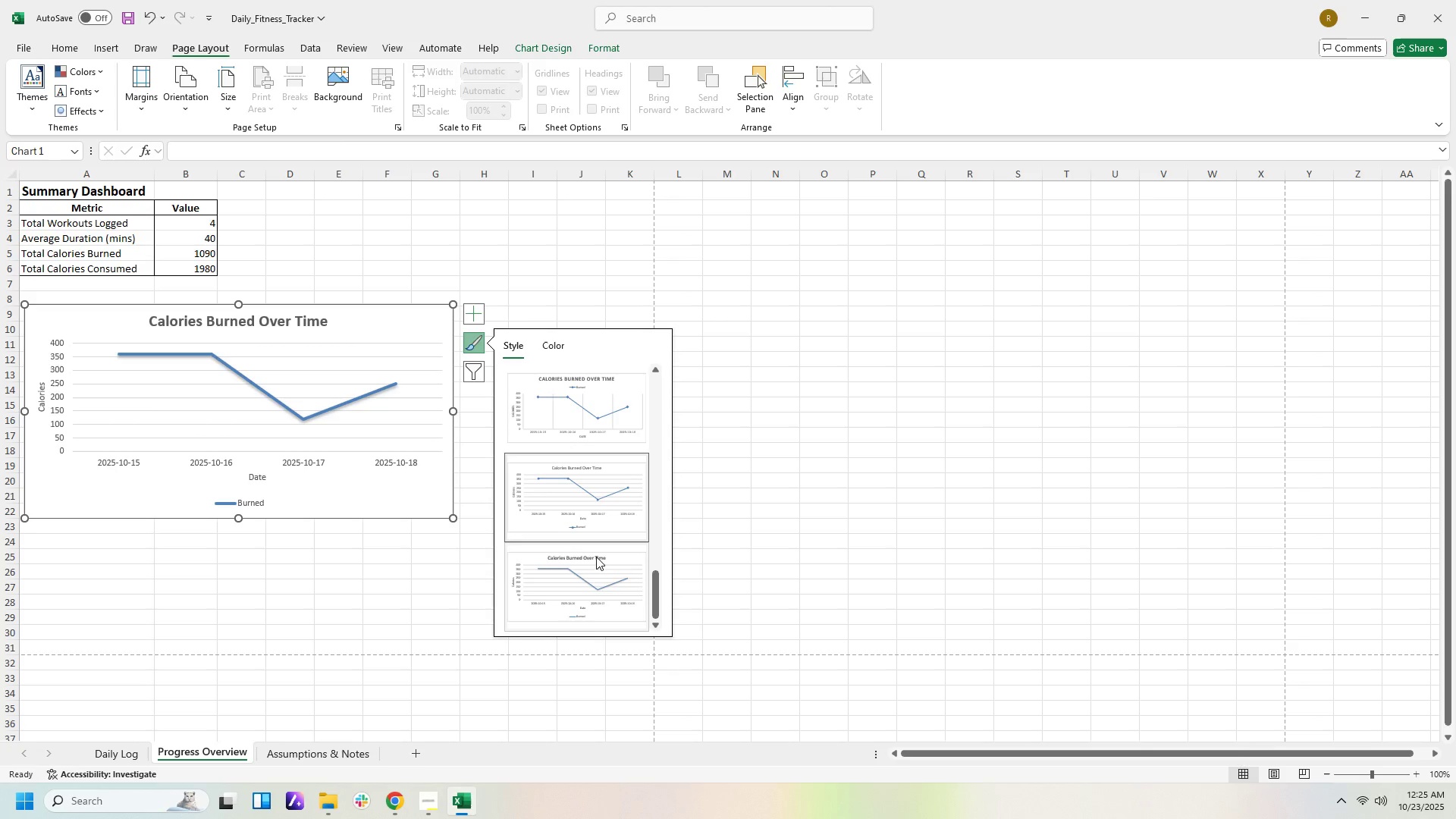 
left_click([598, 566])
 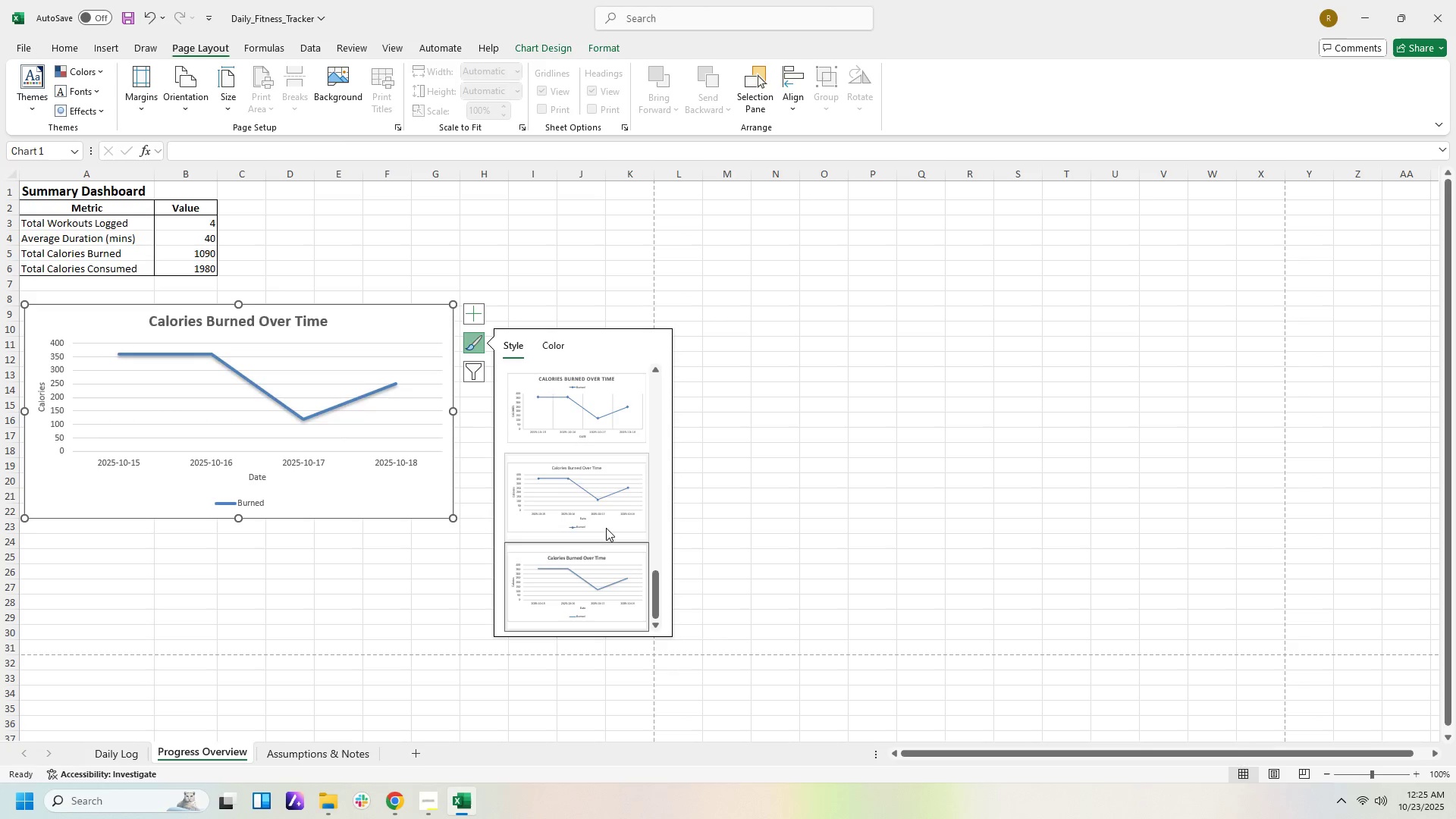 
left_click([606, 528])
 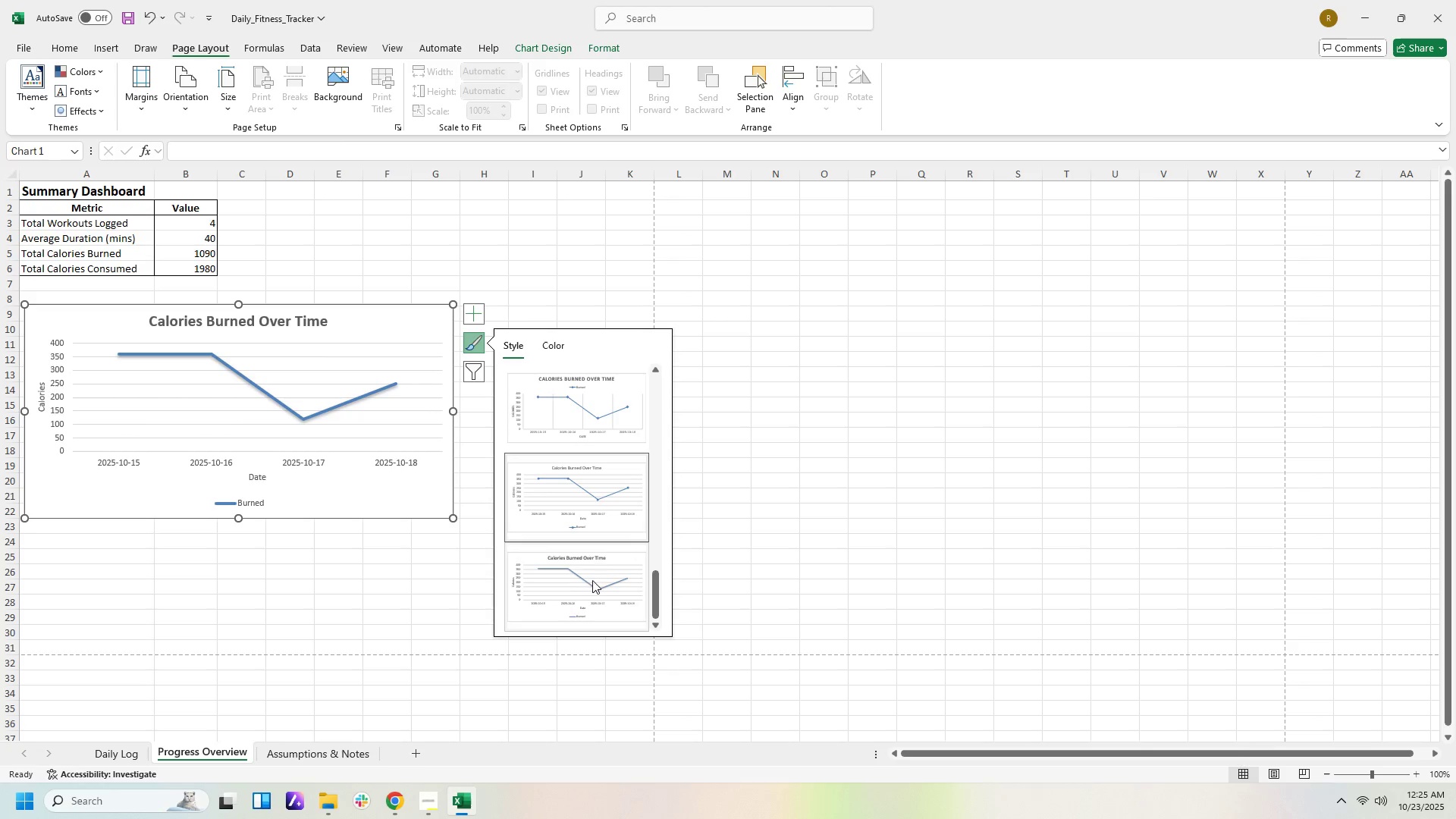 
left_click([599, 554])
 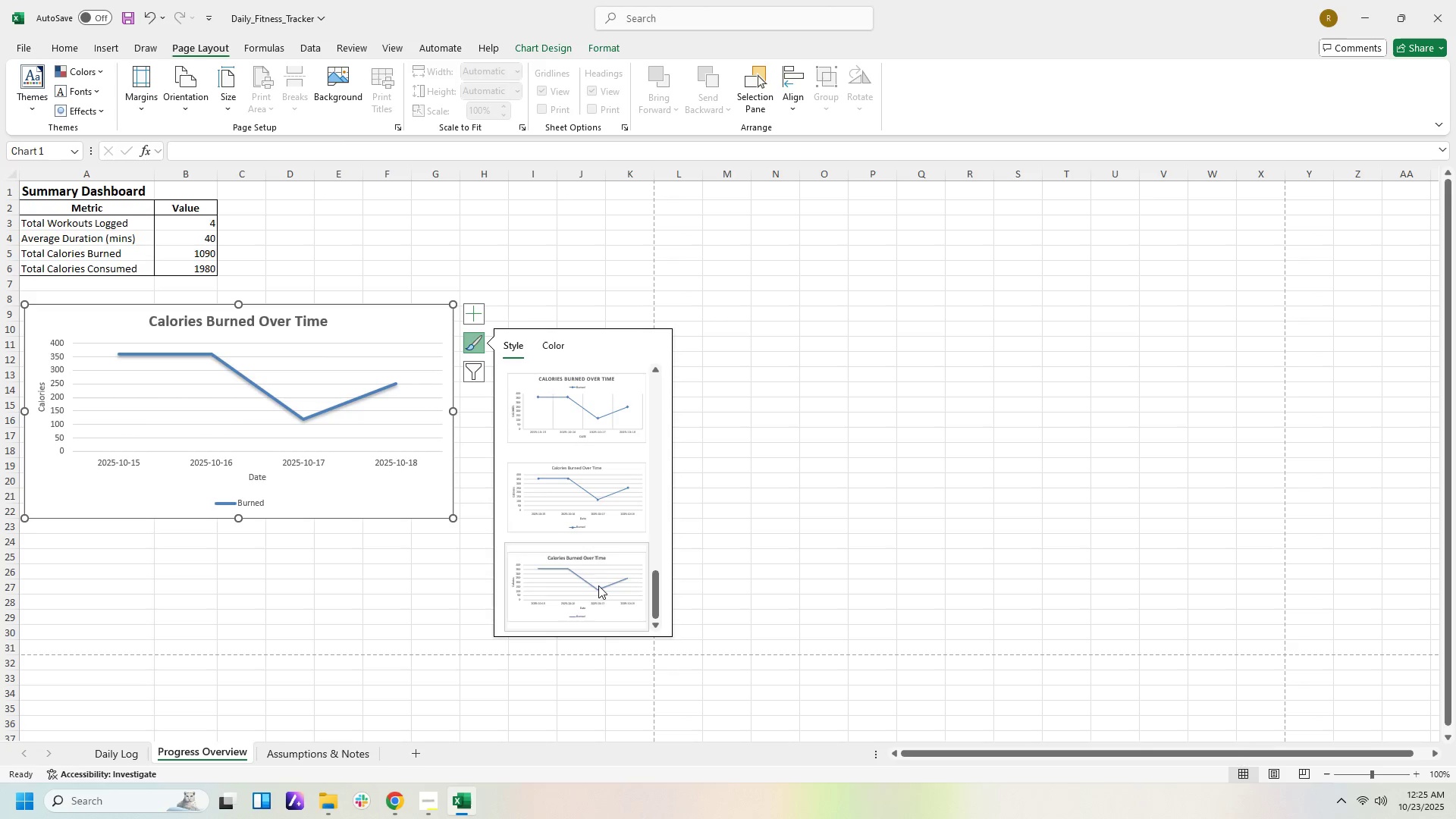 
left_click([598, 585])
 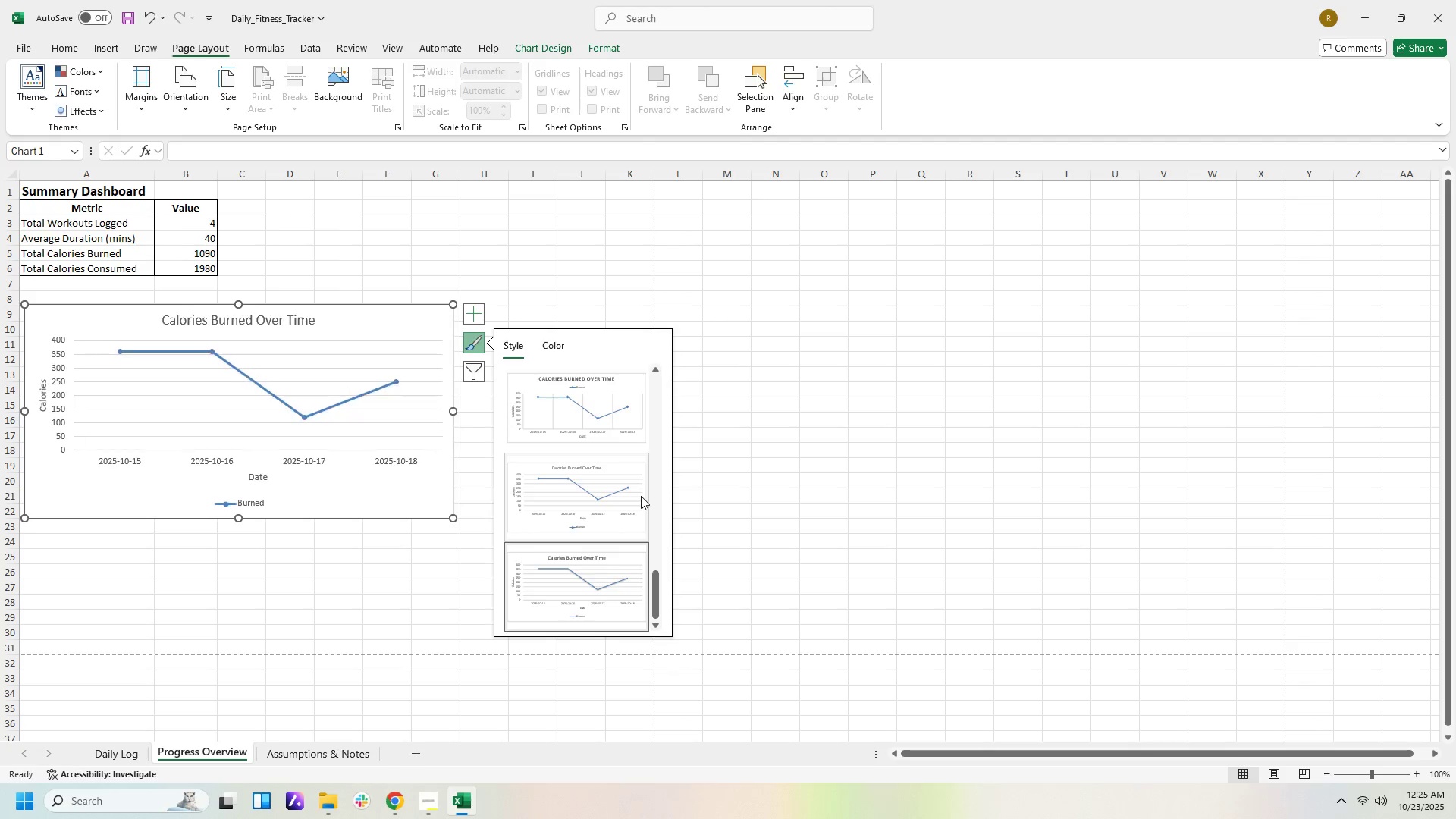 
scroll: coordinate [641, 488], scroll_direction: up, amount: 6.0
 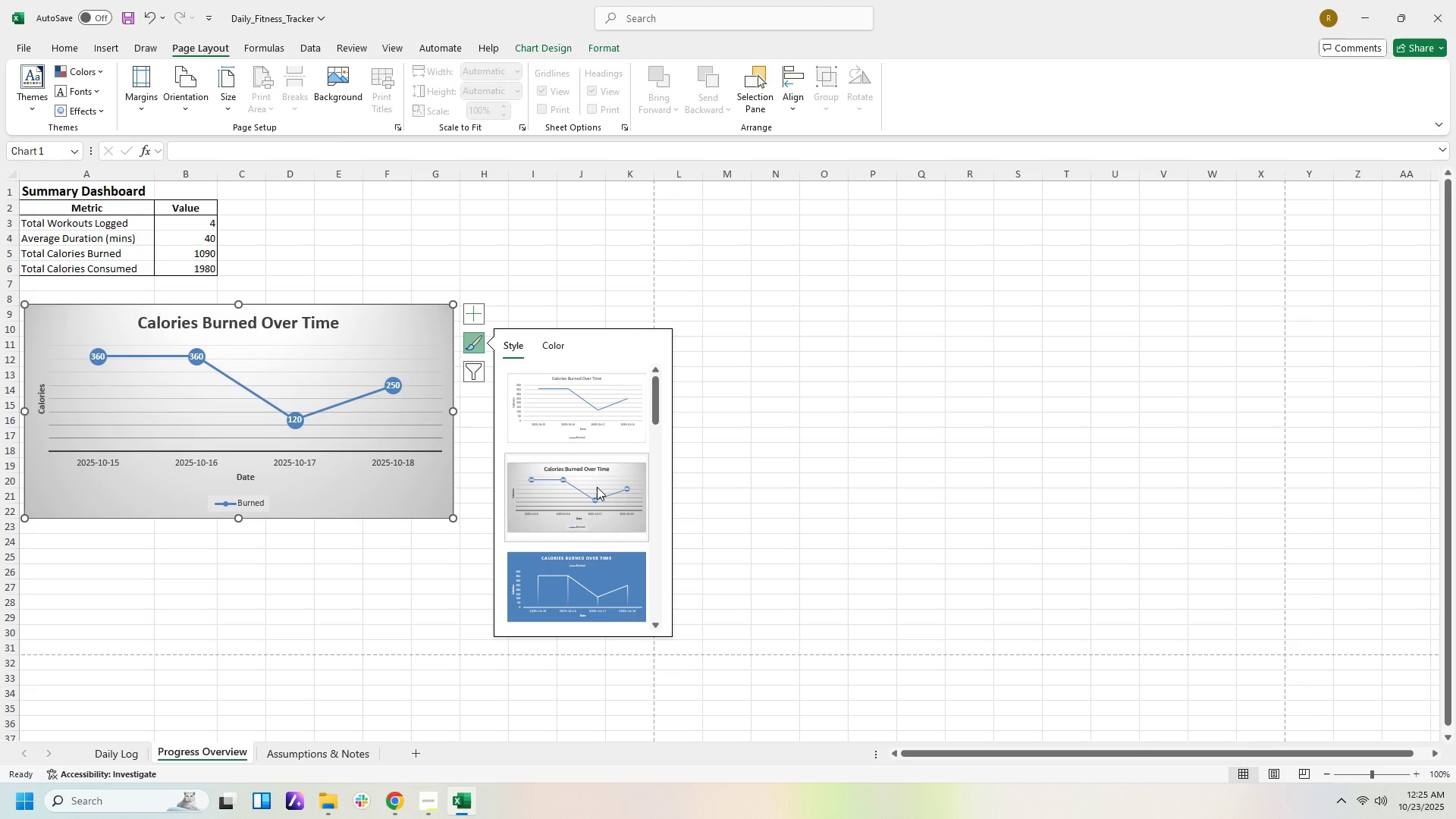 
left_click([597, 487])
 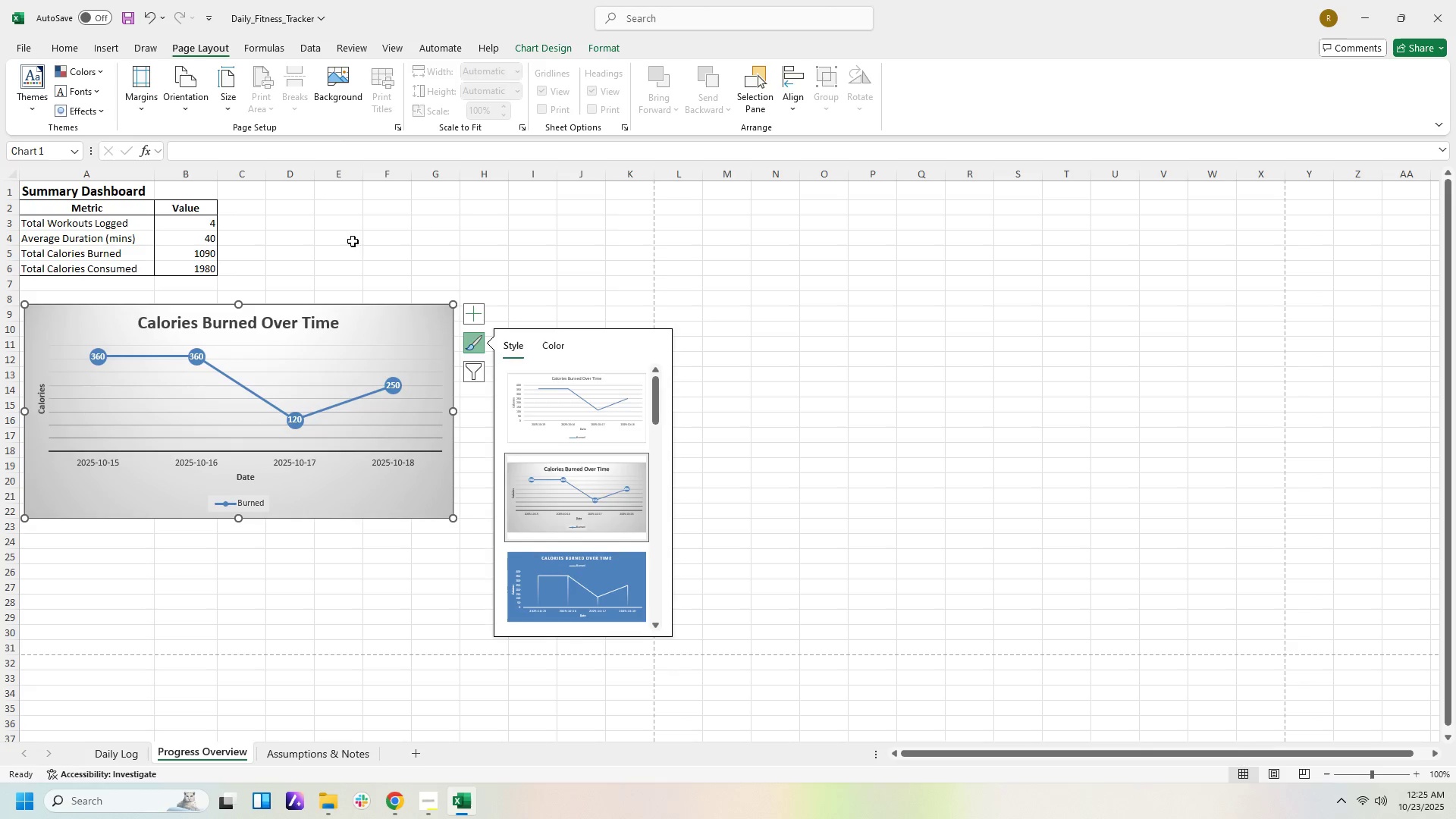 
left_click([402, 202])
 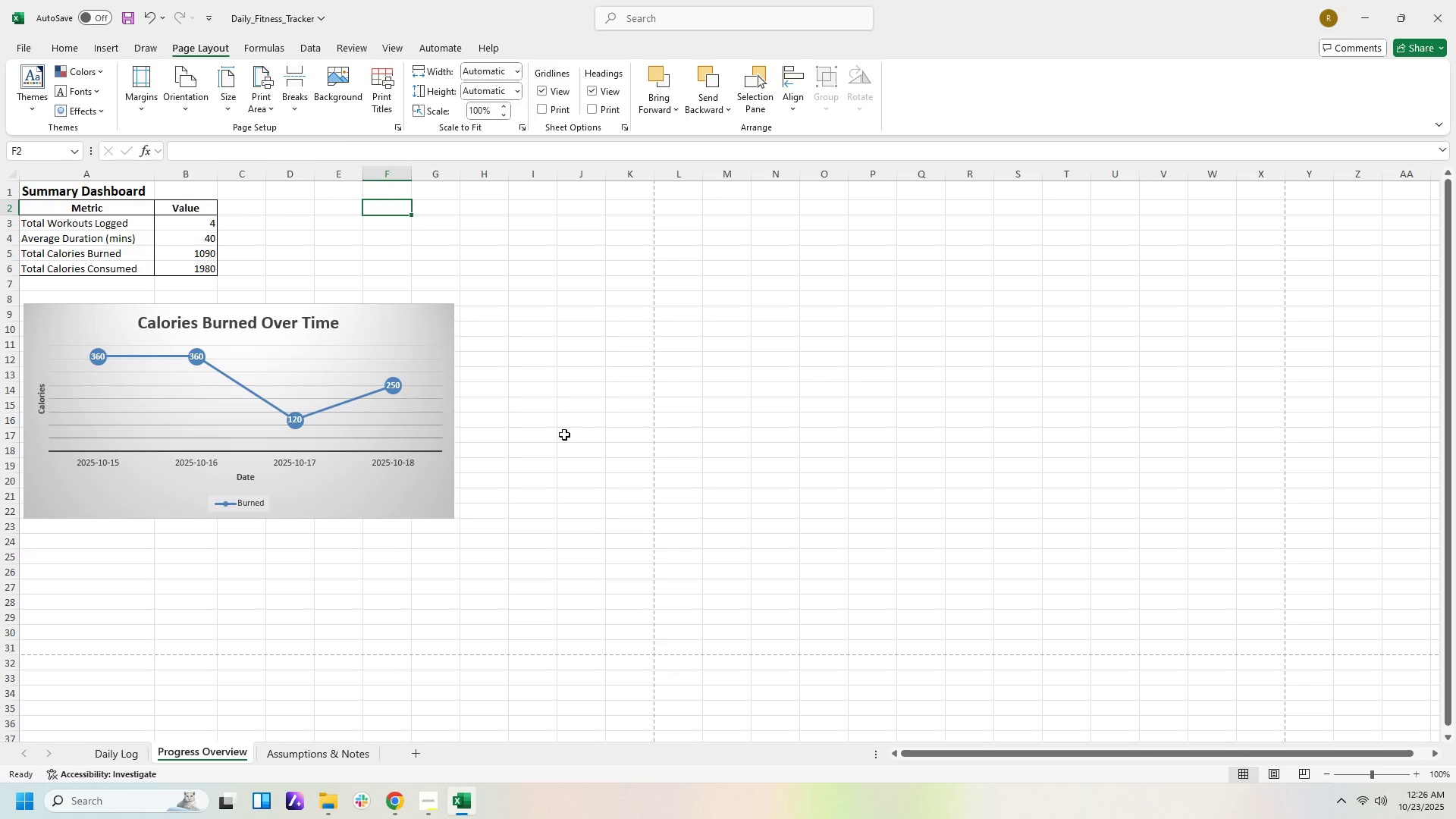 
wait(20.73)
 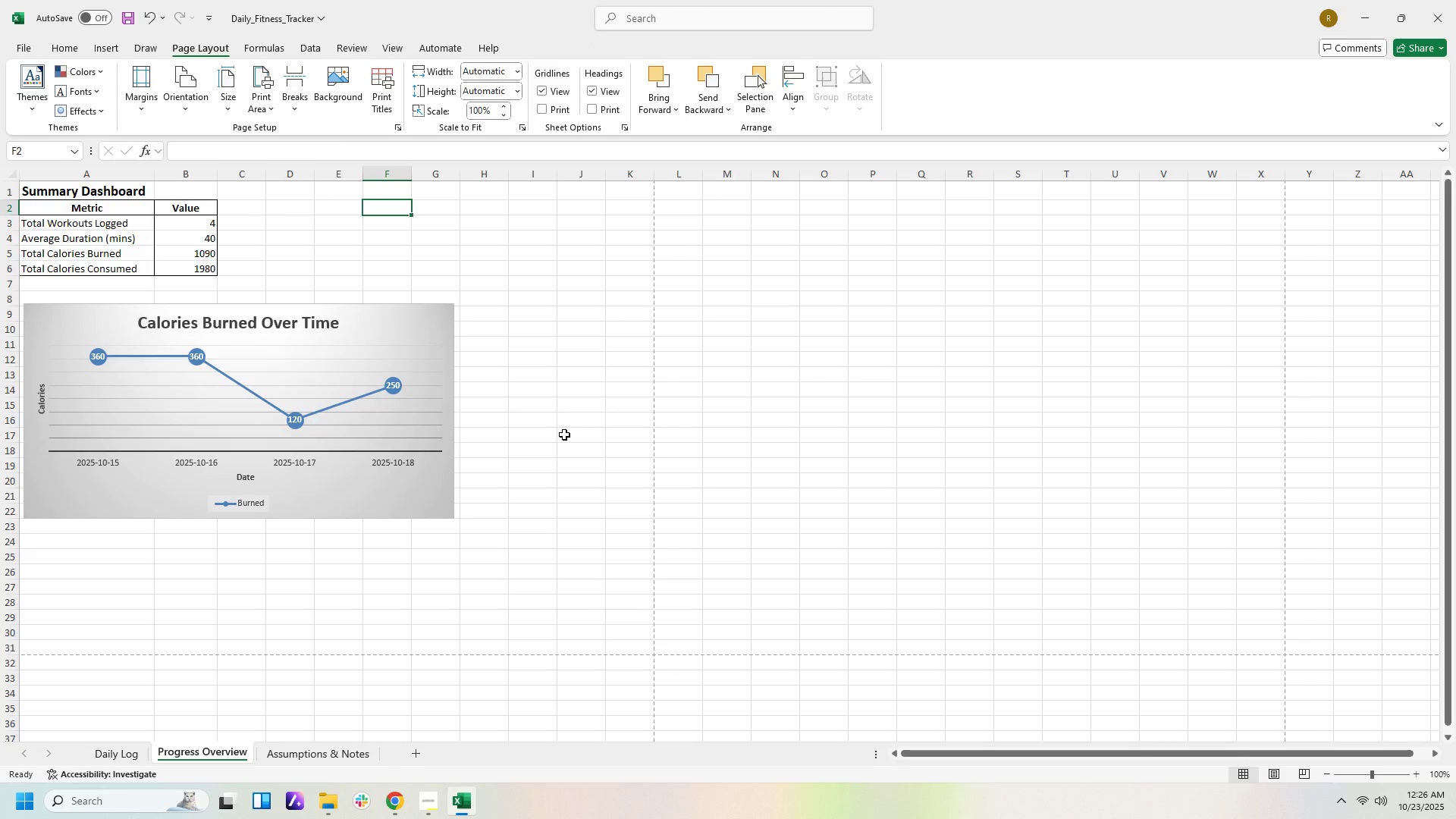 
left_click([409, 312])
 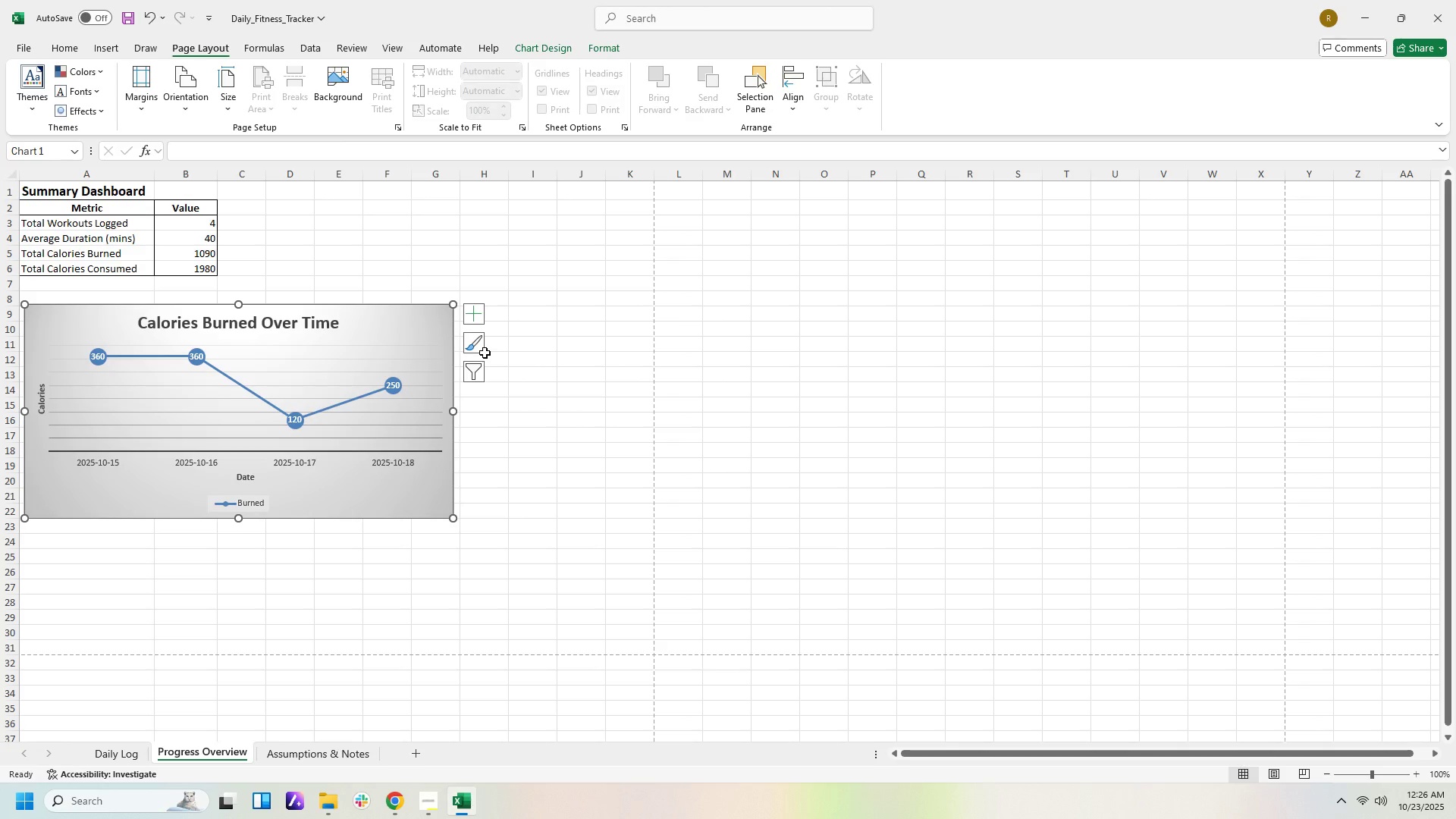 
left_click([485, 353])
 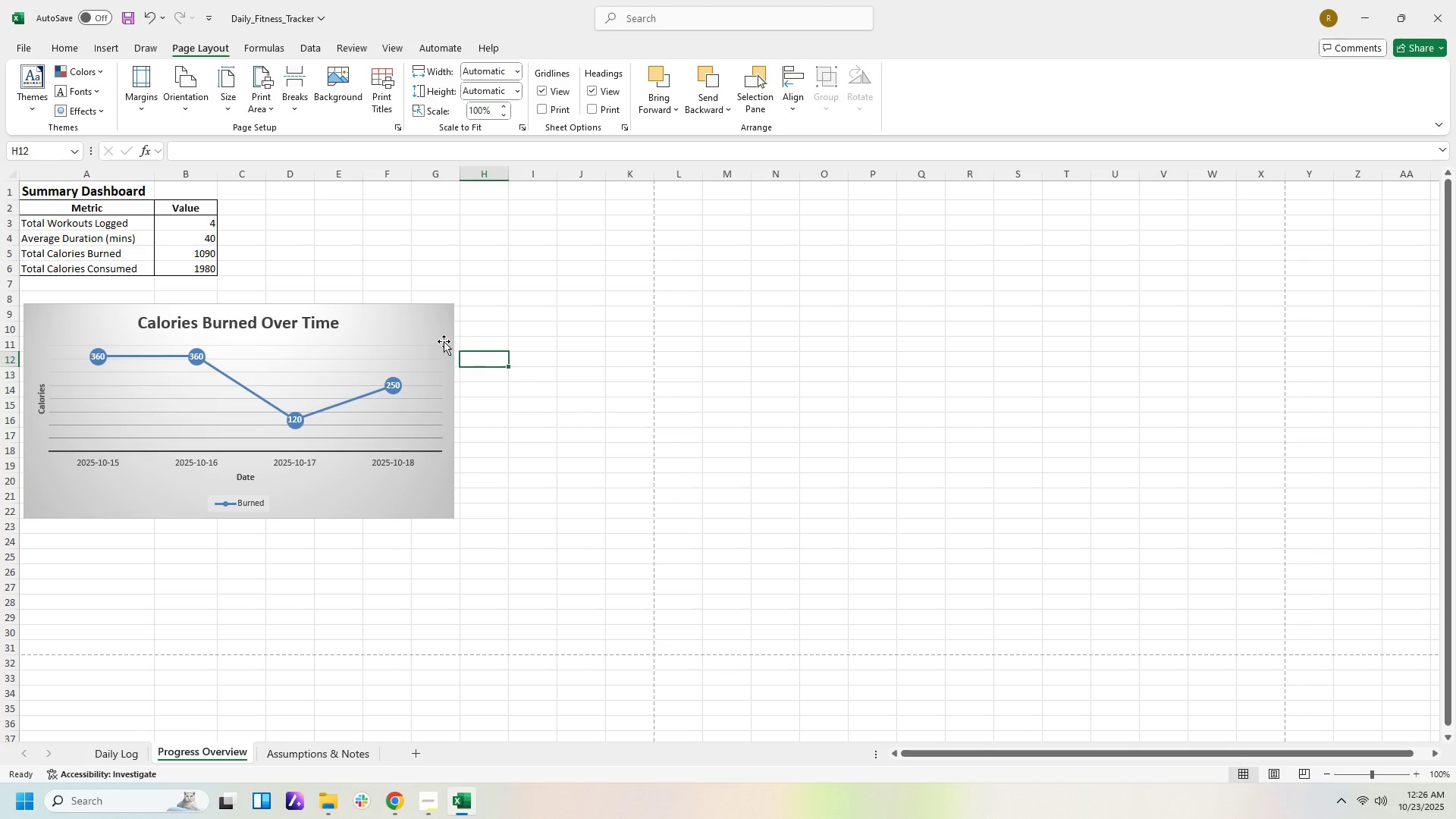 
left_click([444, 341])
 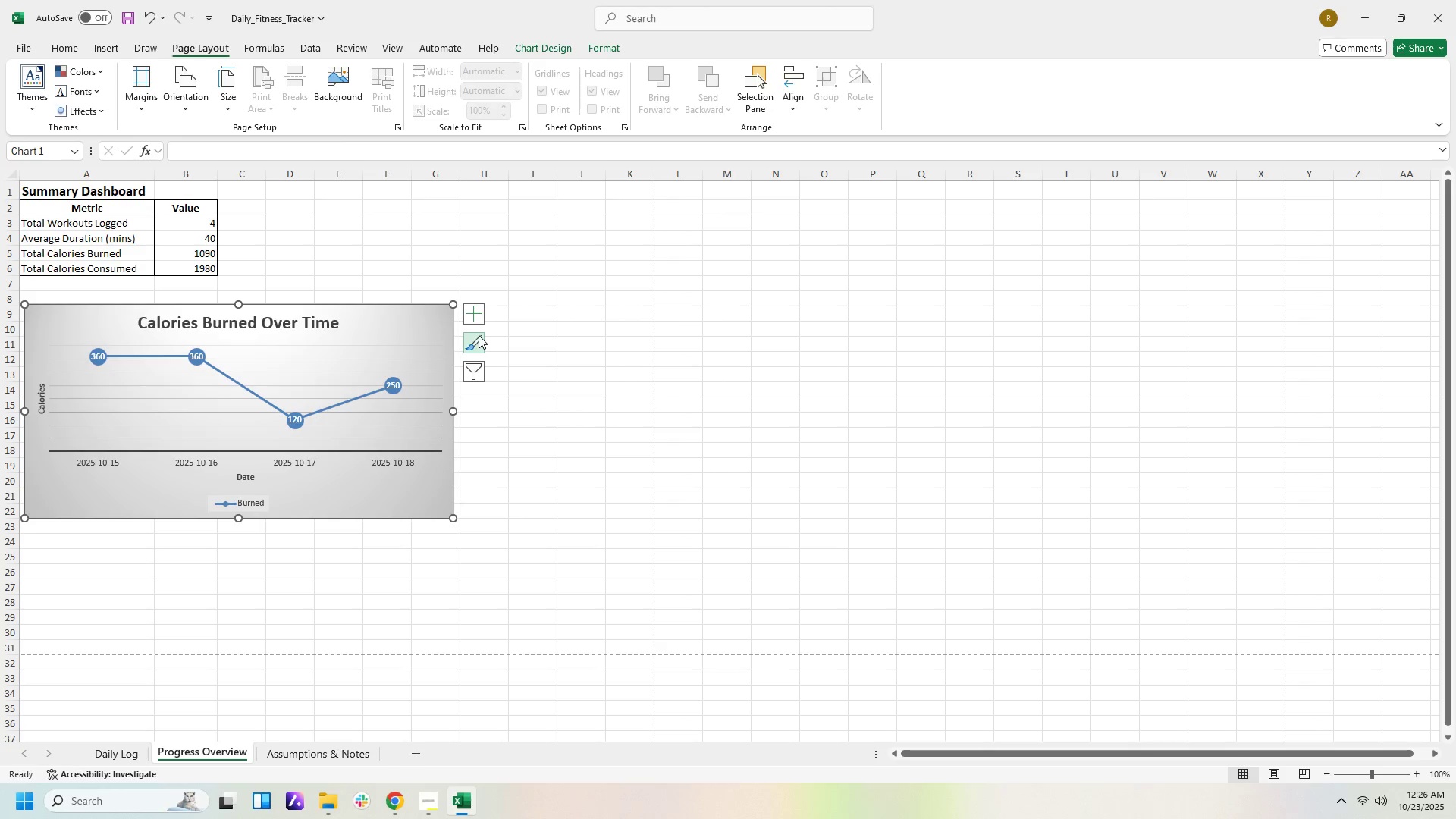 
left_click([479, 335])
 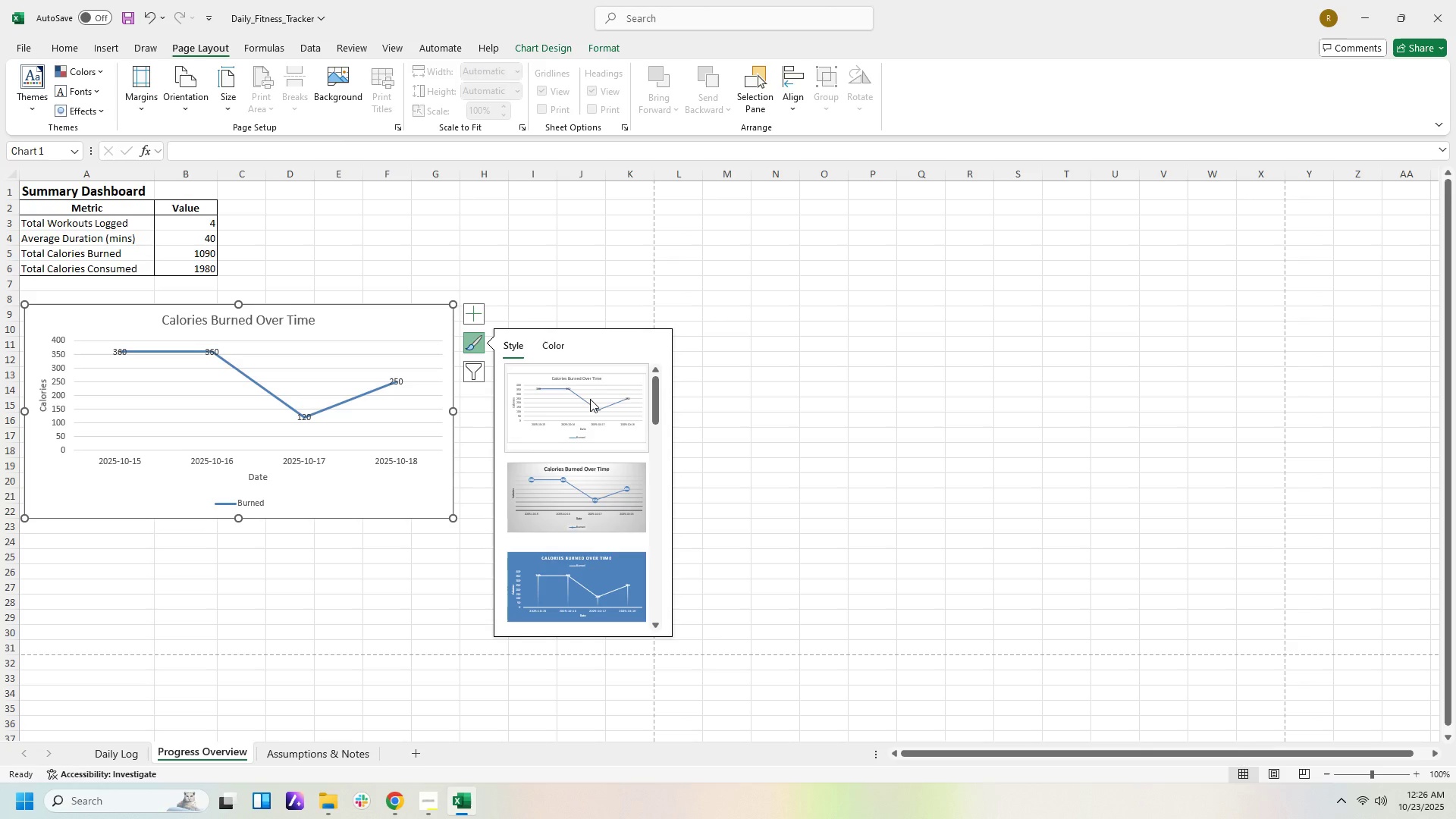 
wait(8.33)
 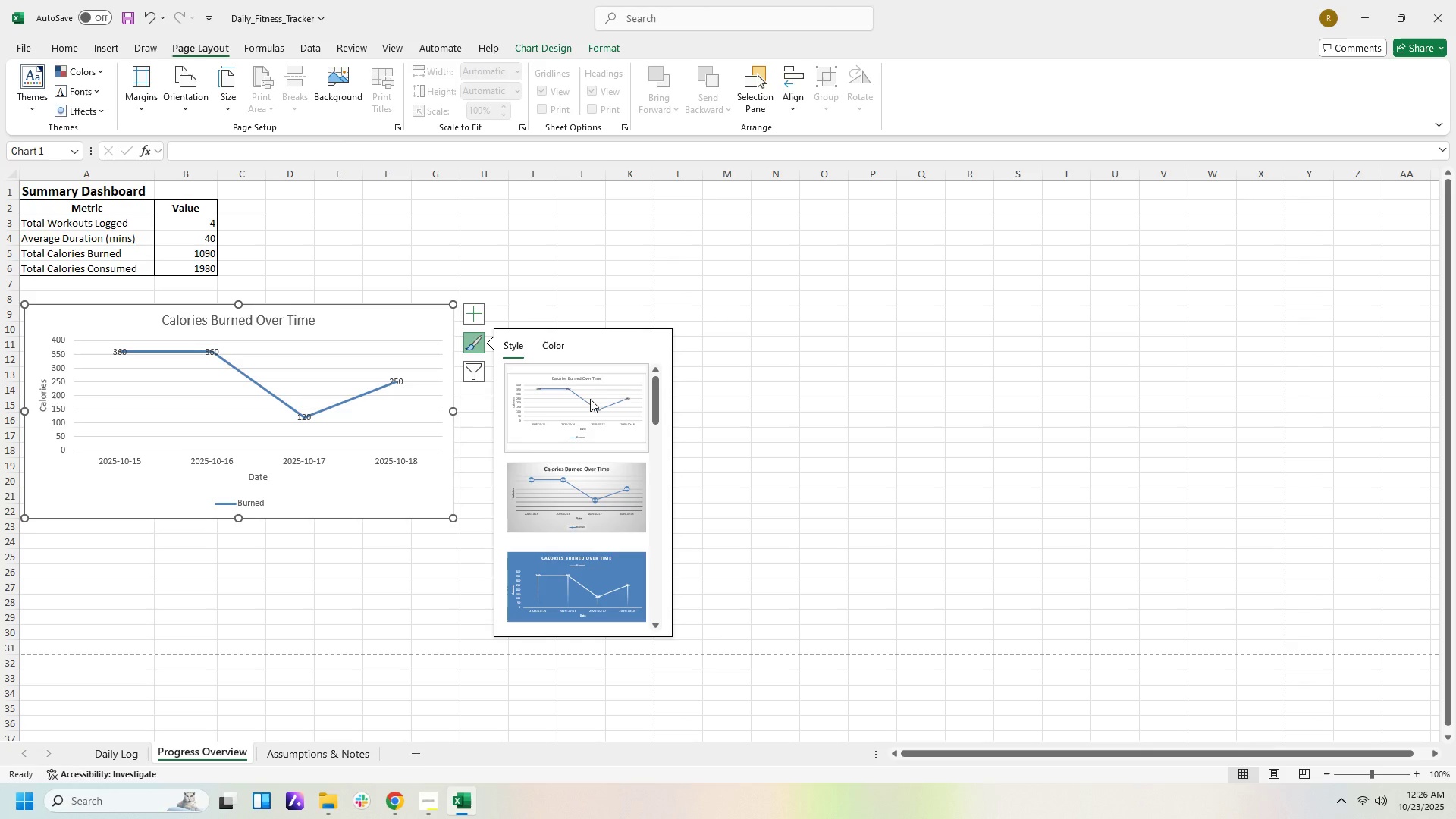 
left_click([427, 808])